 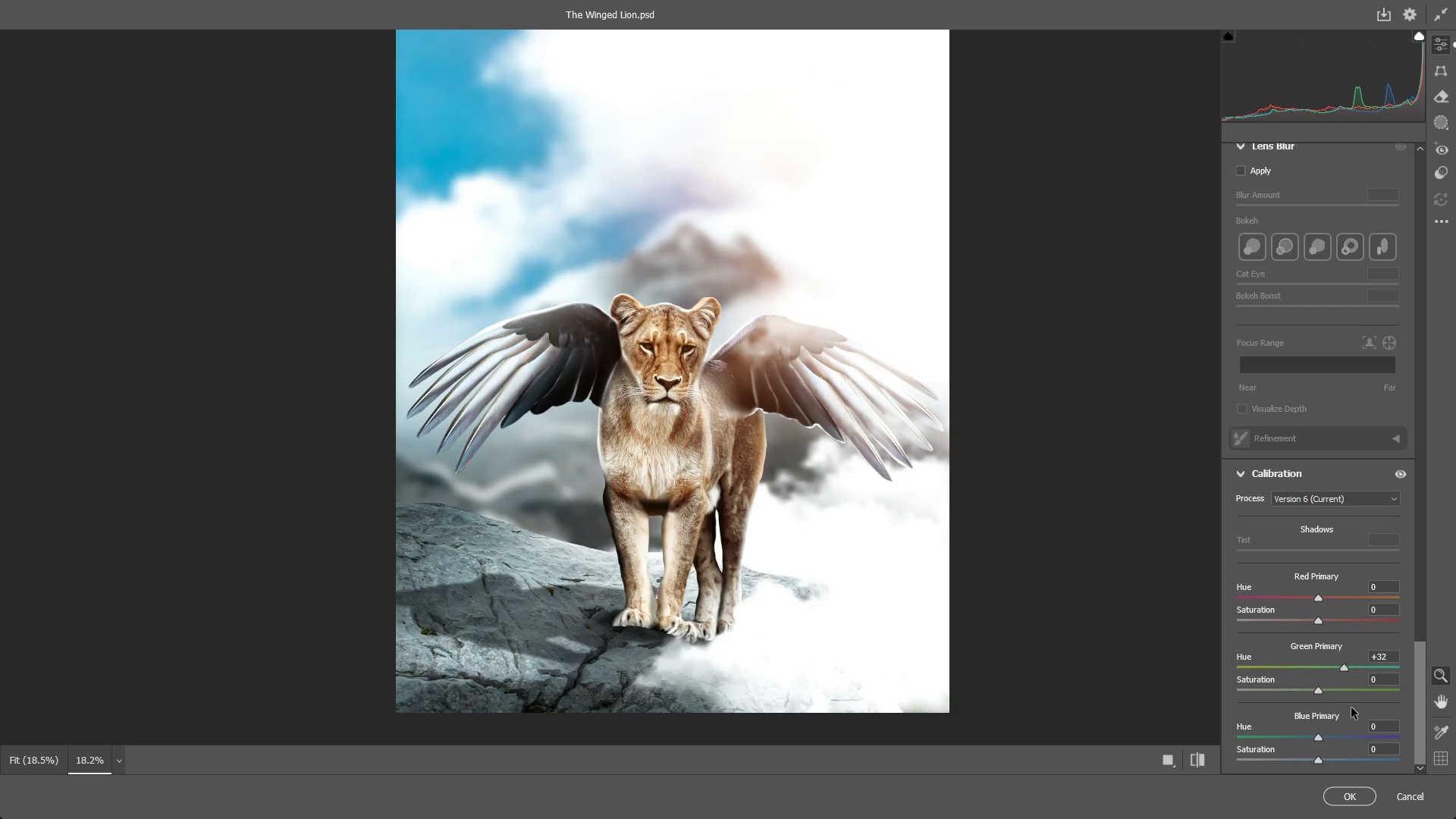 
left_click_drag(start_coordinate=[1316, 739], to_coordinate=[1297, 732])
 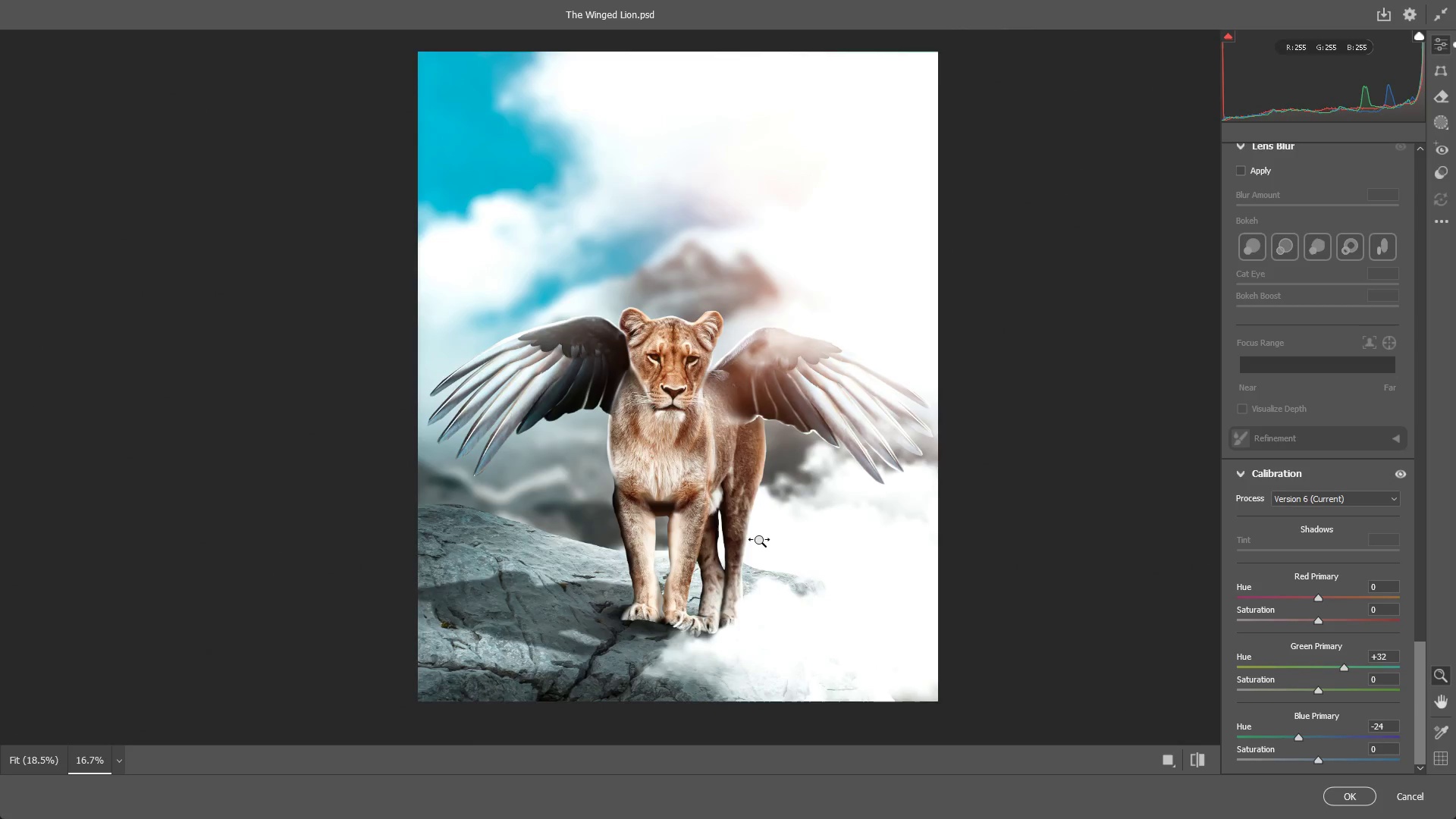 
left_click_drag(start_coordinate=[772, 549], to_coordinate=[794, 538])
 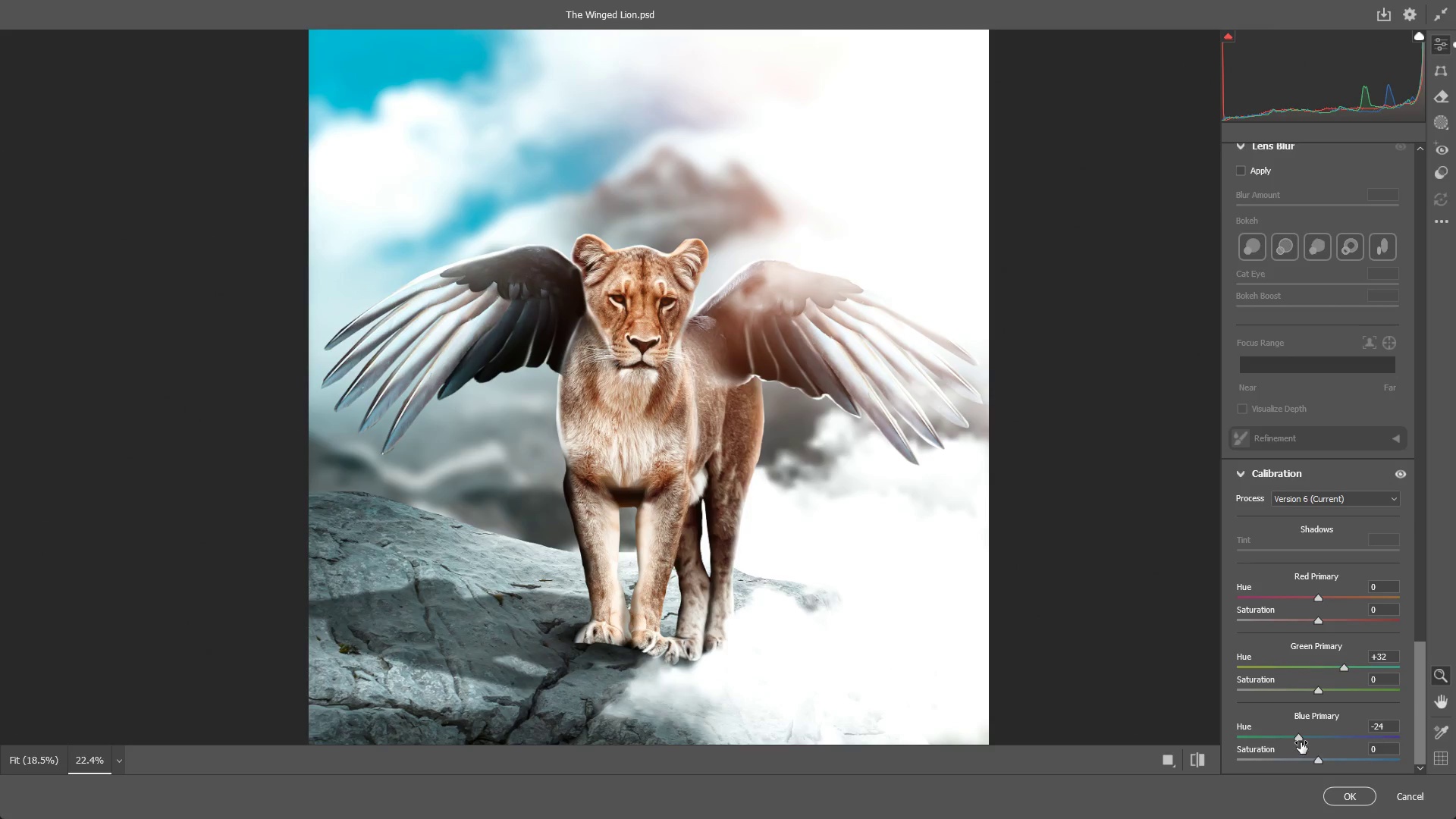 
left_click_drag(start_coordinate=[1301, 742], to_coordinate=[1313, 739])
 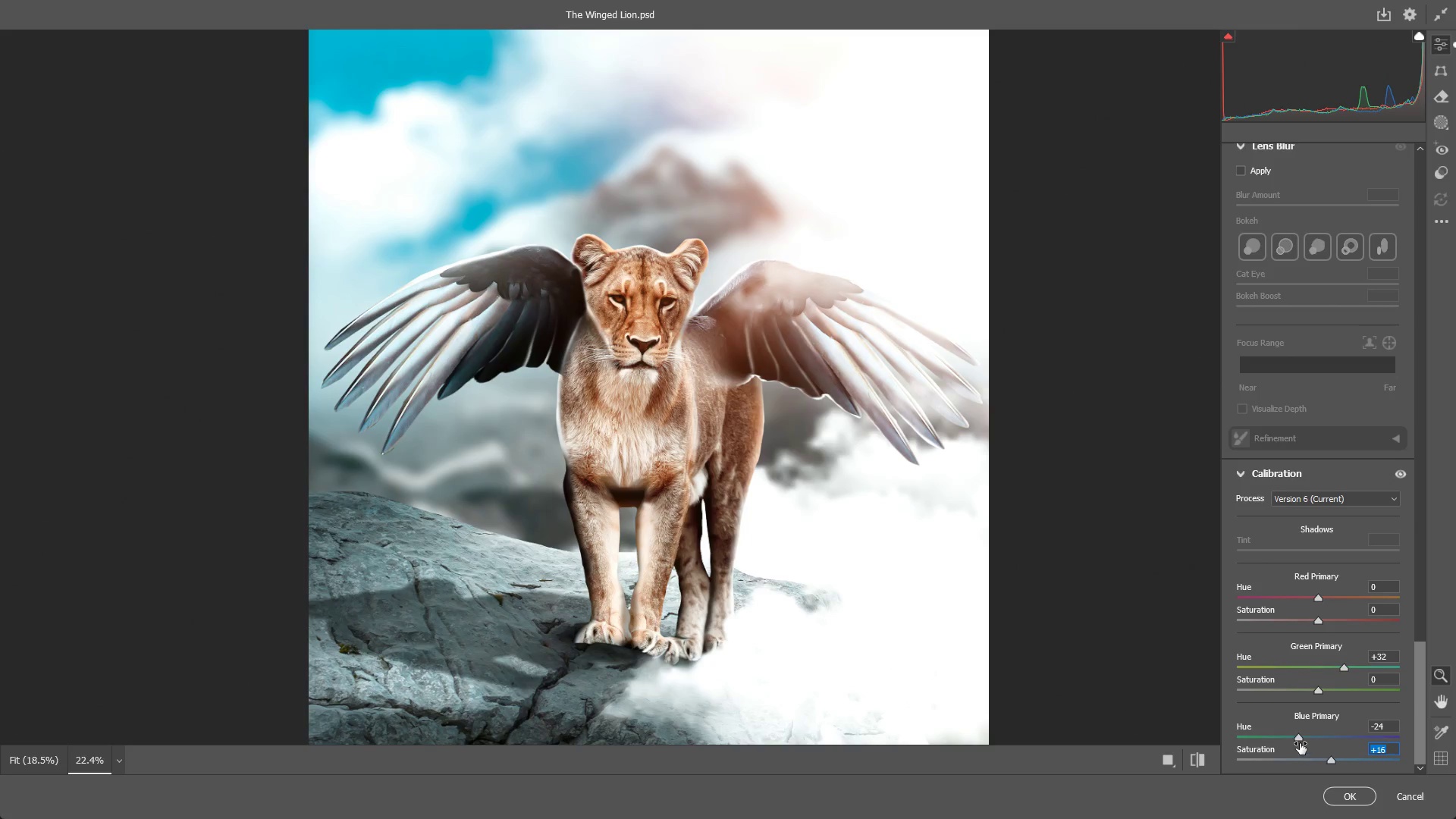 
left_click_drag(start_coordinate=[1301, 742], to_coordinate=[1306, 742])
 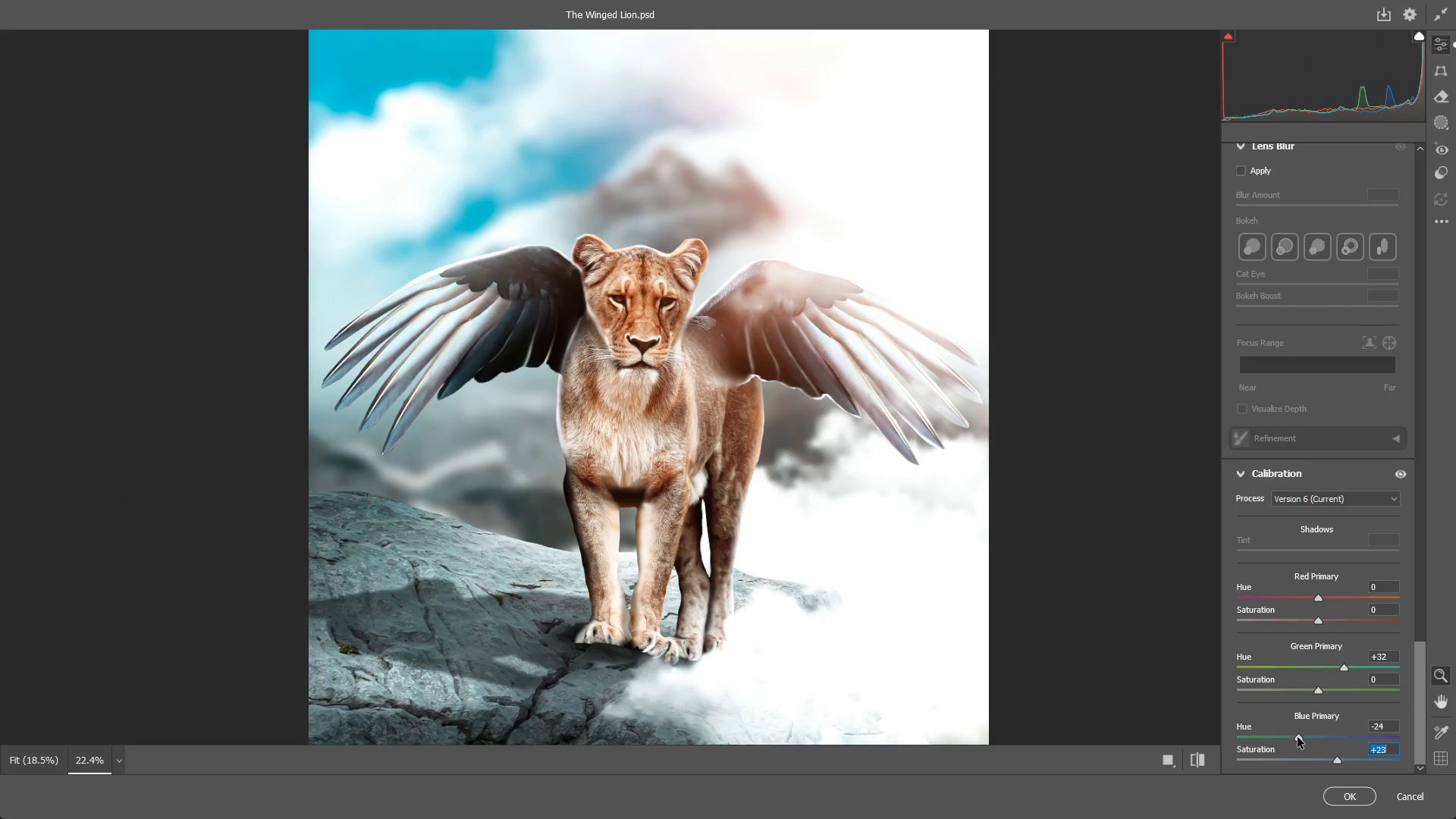 
left_click_drag(start_coordinate=[1298, 737], to_coordinate=[1307, 737])
 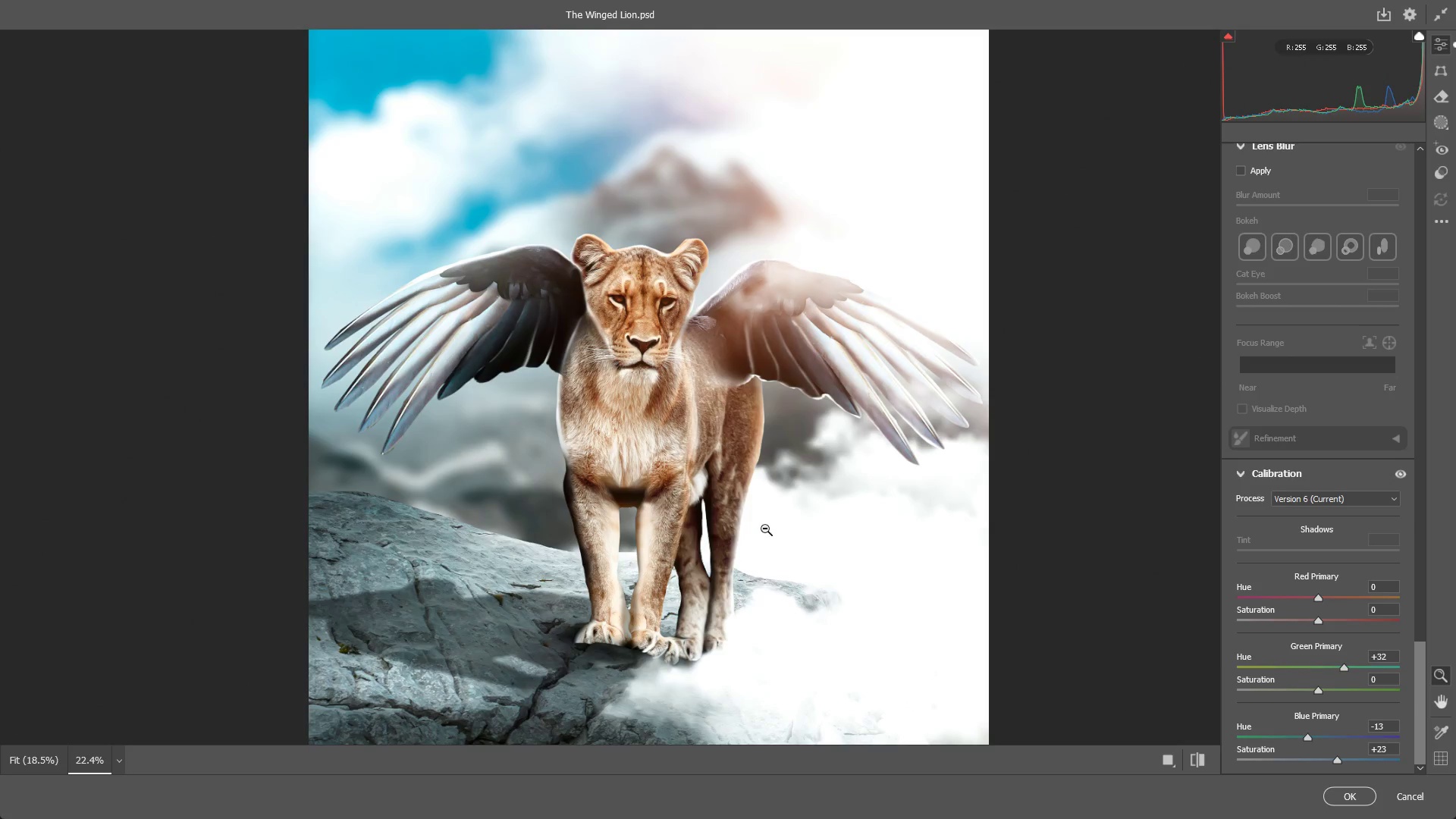 
left_click_drag(start_coordinate=[752, 510], to_coordinate=[717, 503])
 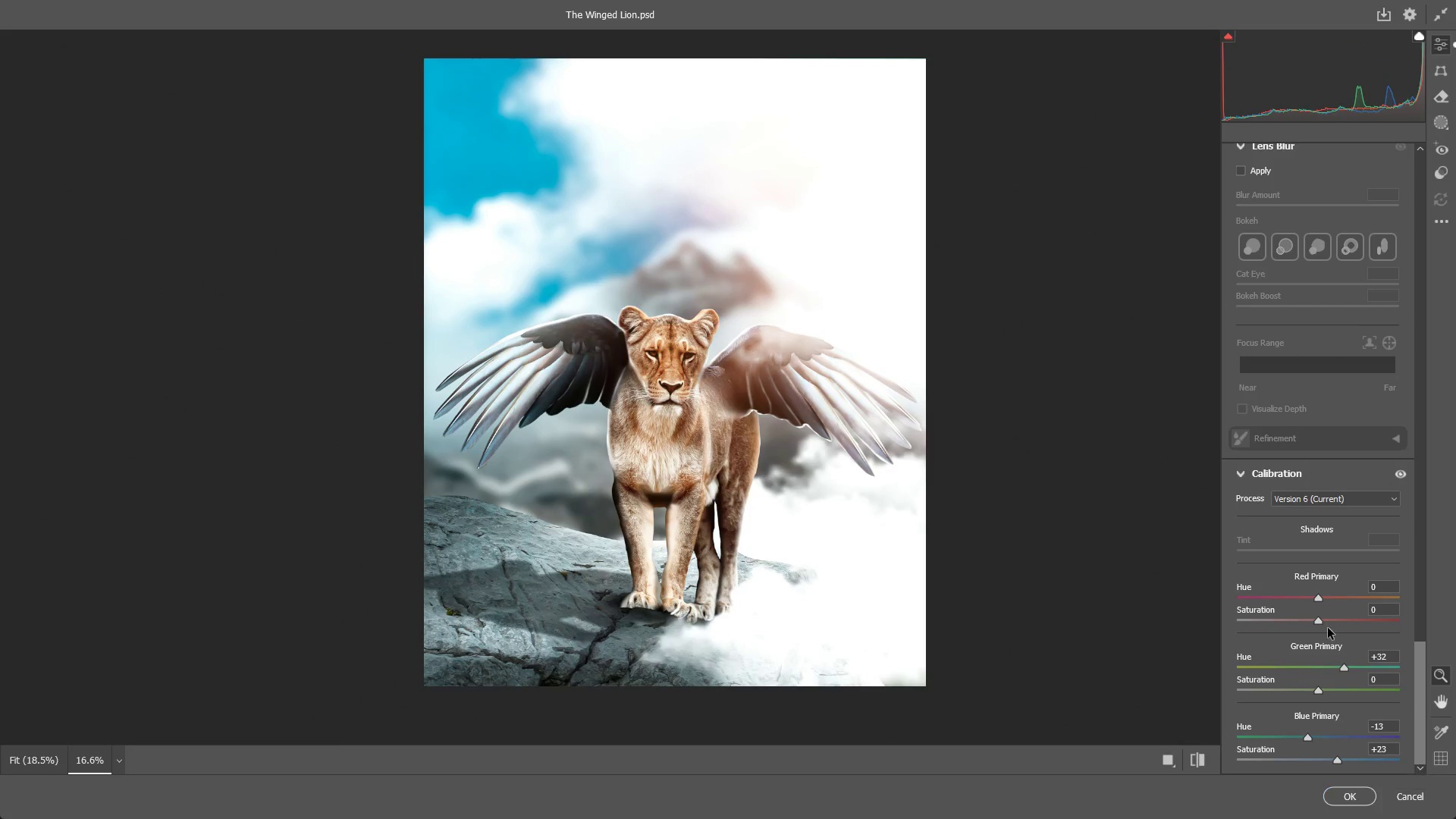 
scroll: coordinate [1270, 489], scroll_direction: up, amount: 24.0
 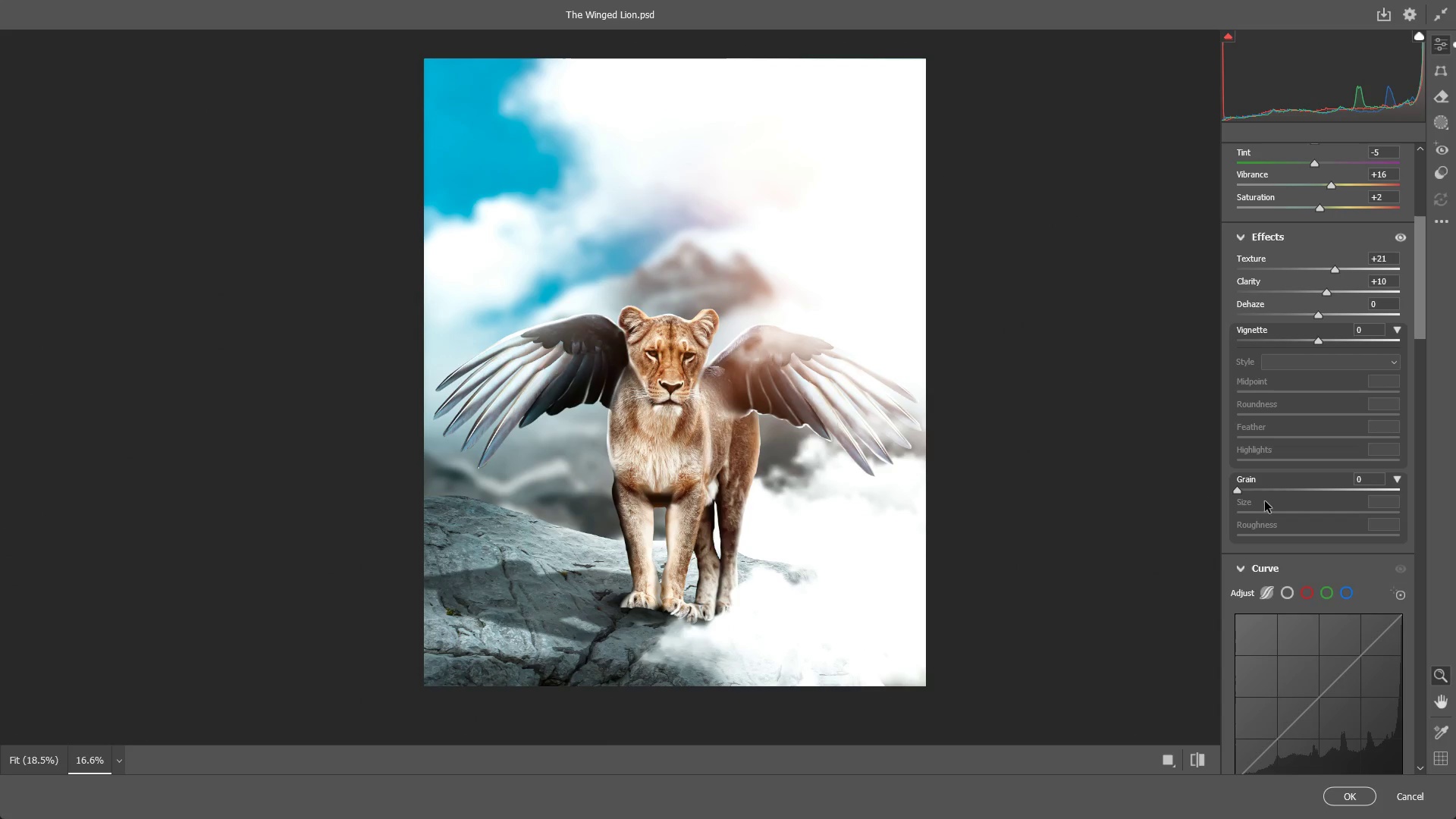 
left_click_drag(start_coordinate=[1236, 491], to_coordinate=[1264, 491])
 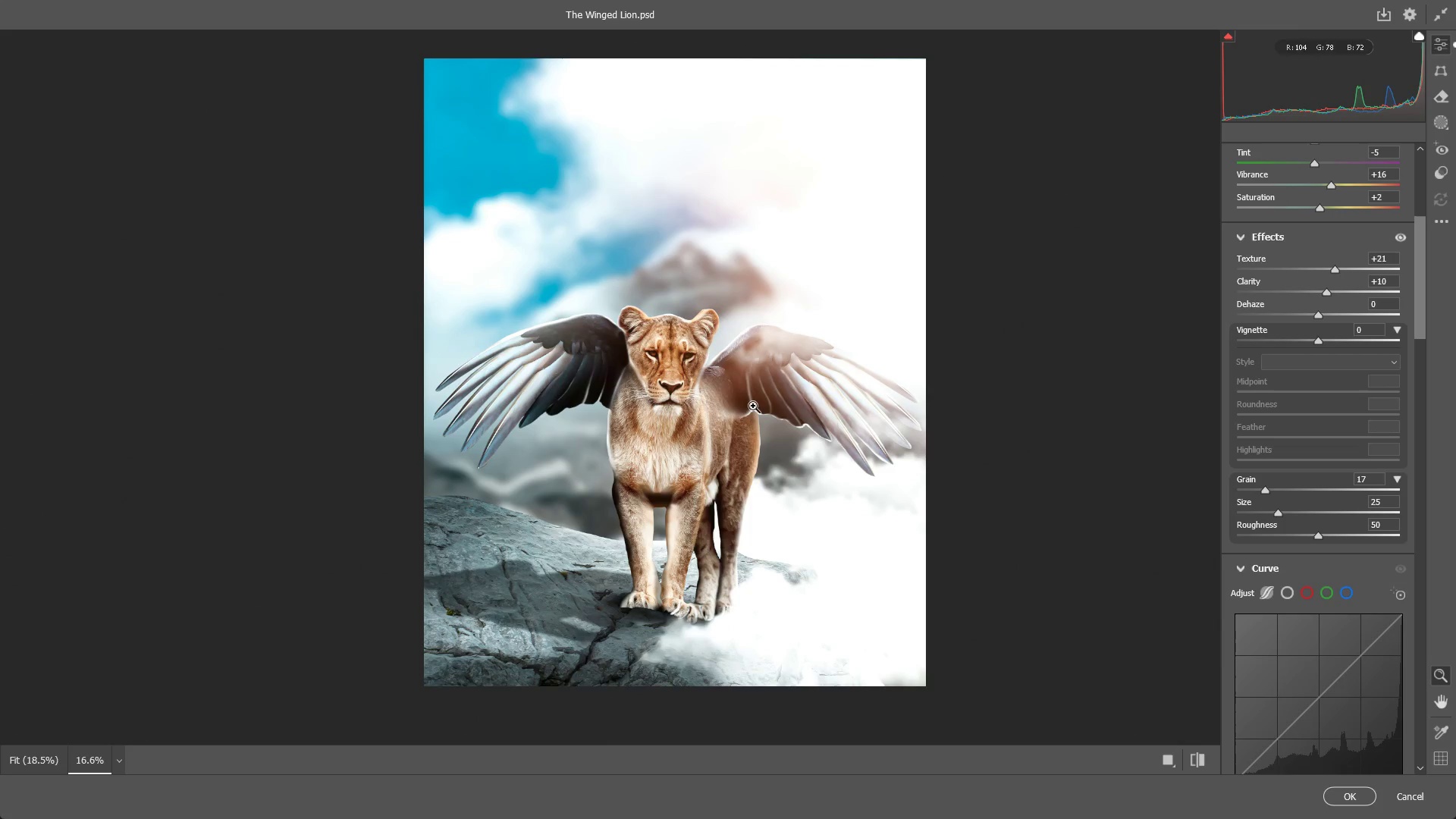 
left_click_drag(start_coordinate=[647, 399], to_coordinate=[820, 406])
 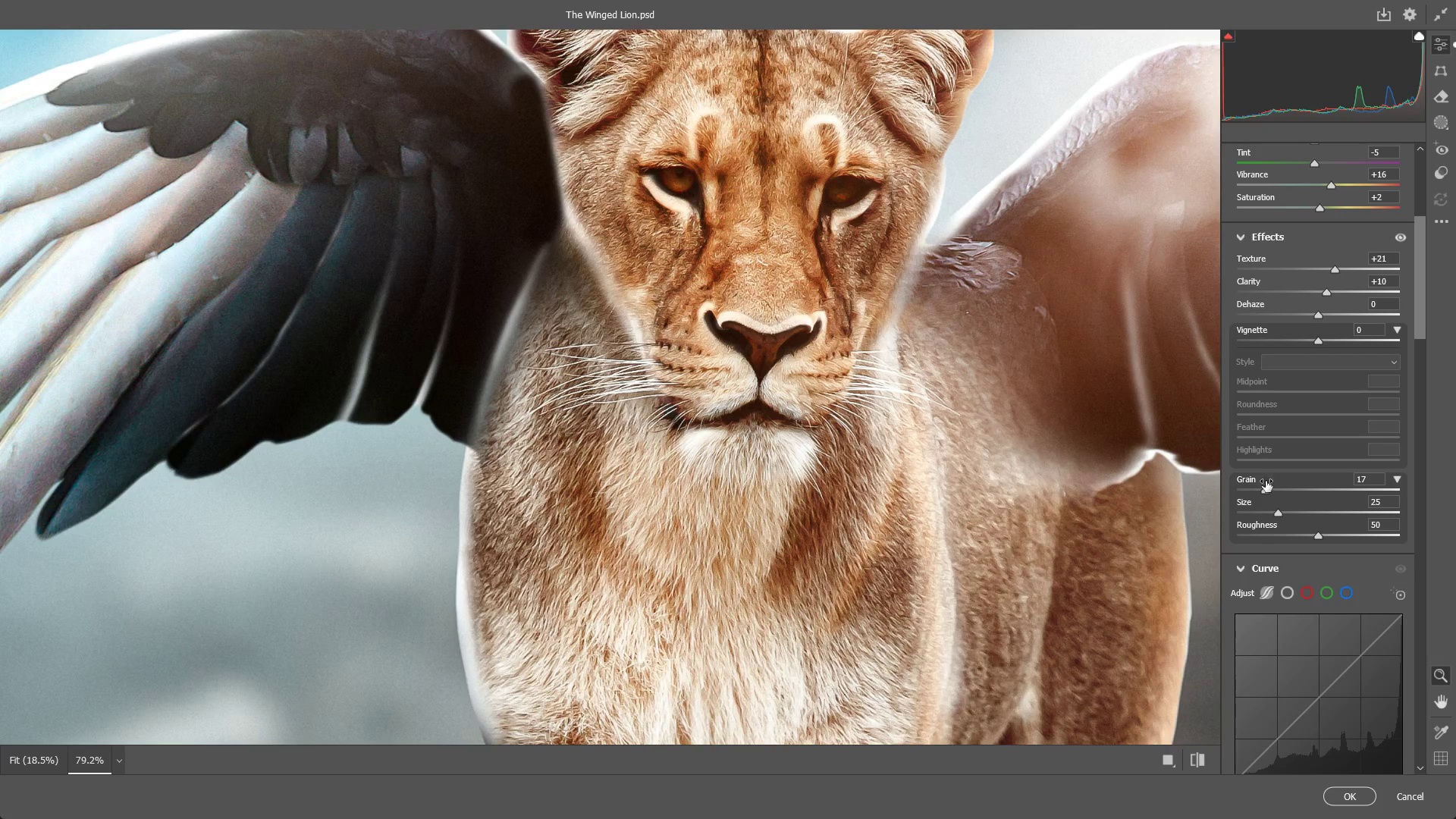 
left_click_drag(start_coordinate=[1268, 493], to_coordinate=[1355, 494])
 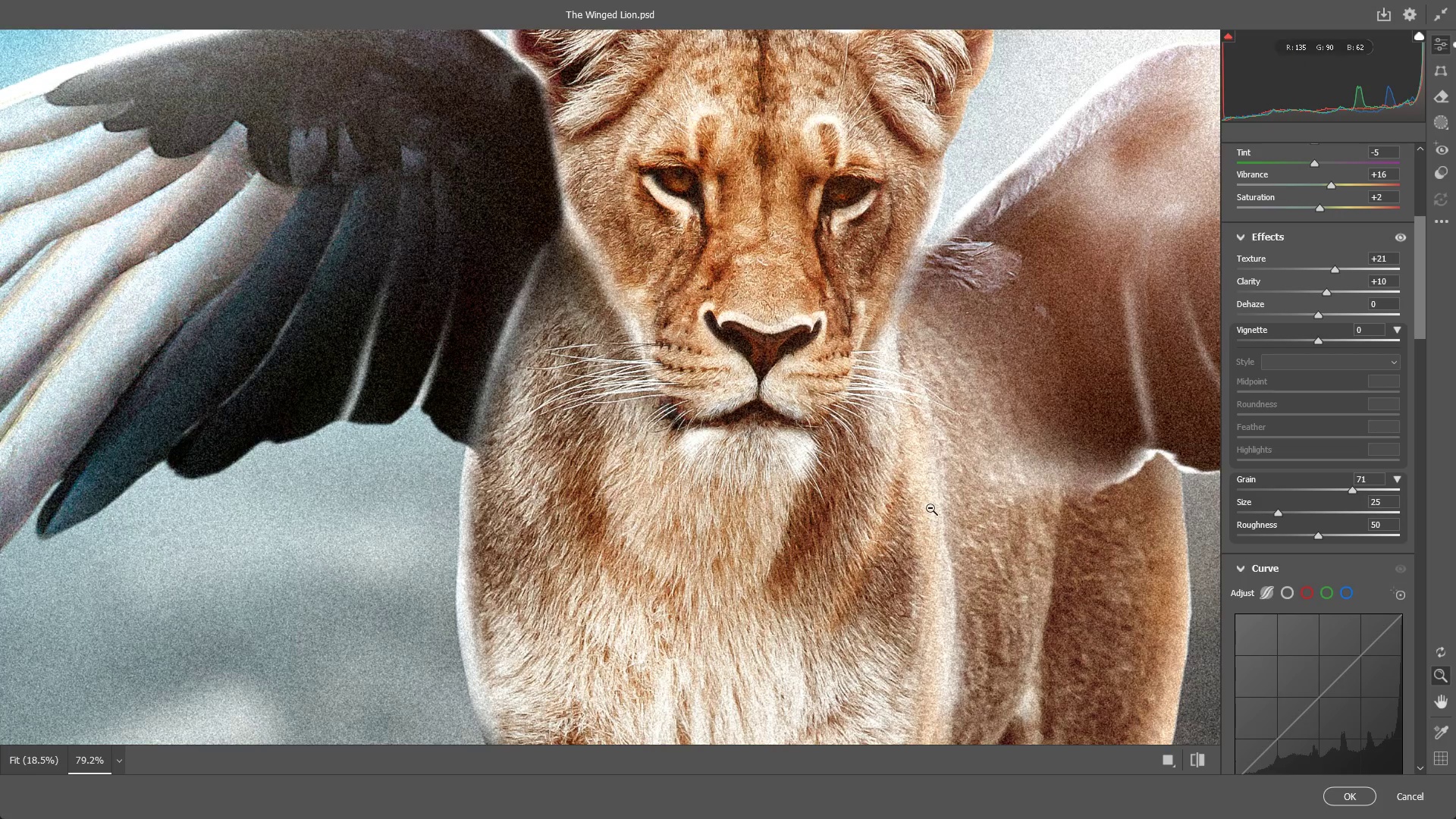 
left_click_drag(start_coordinate=[919, 507], to_coordinate=[854, 496])
 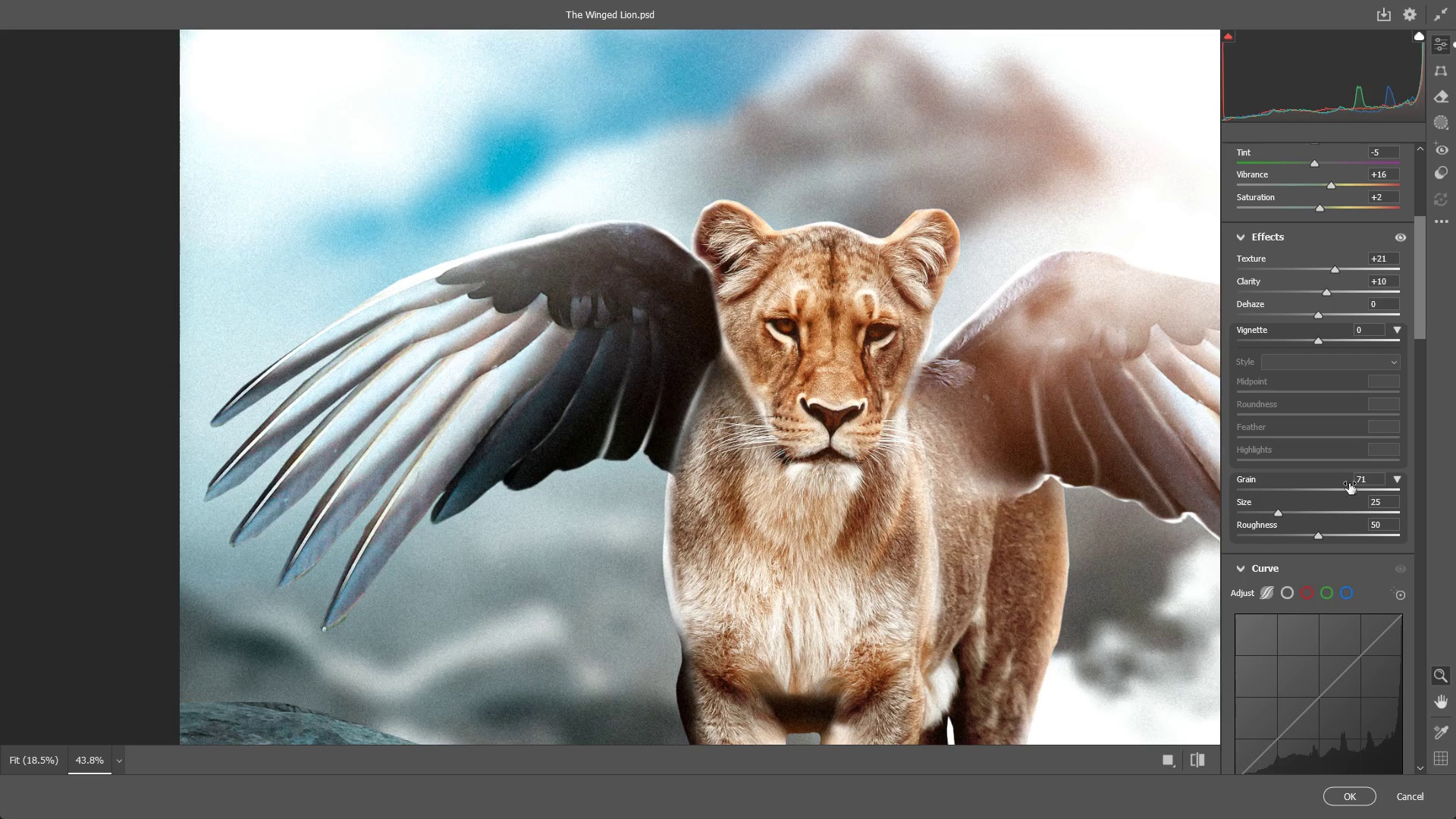 
left_click_drag(start_coordinate=[1351, 489], to_coordinate=[1307, 500])
 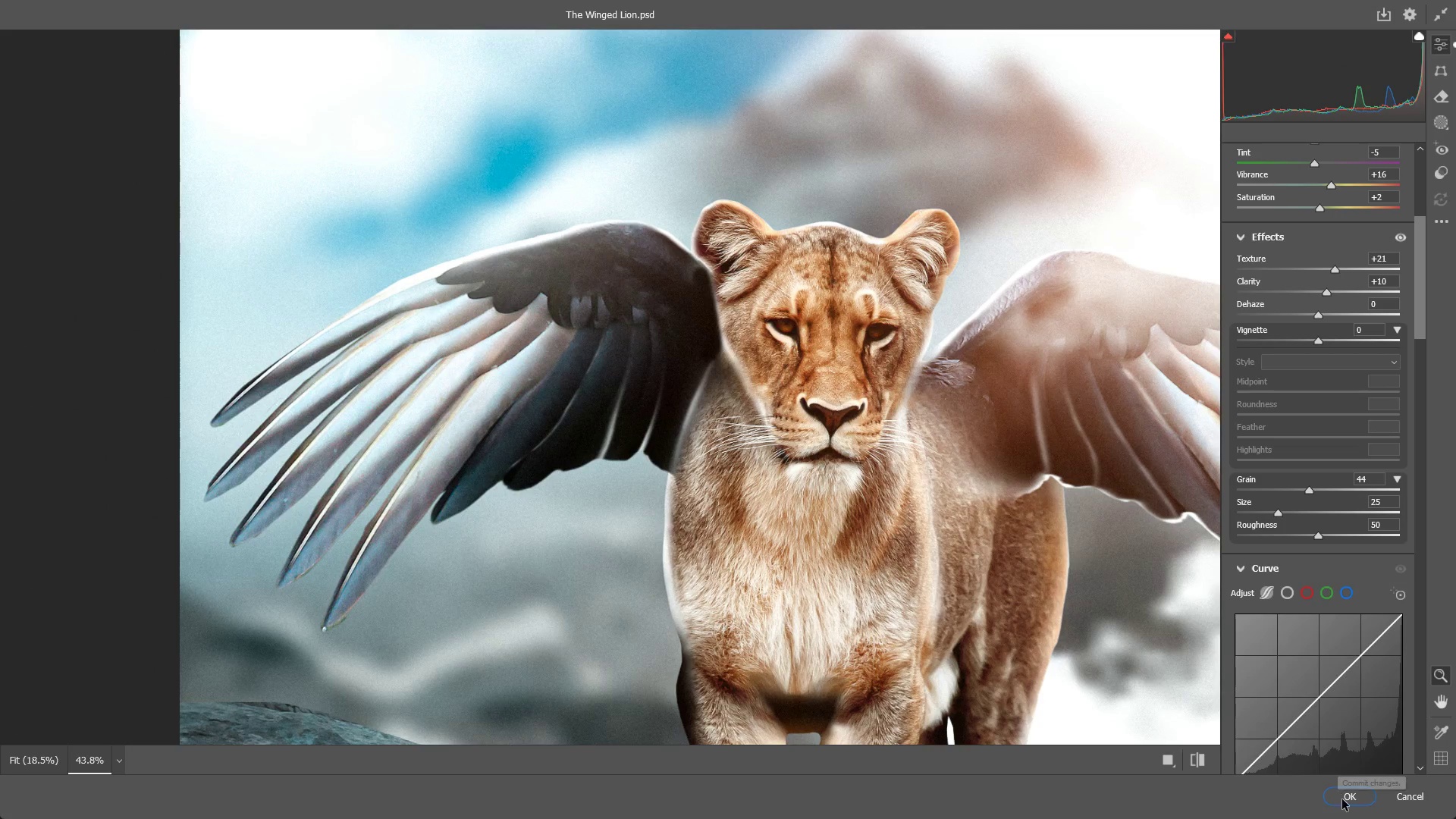 
left_click([1342, 799])
 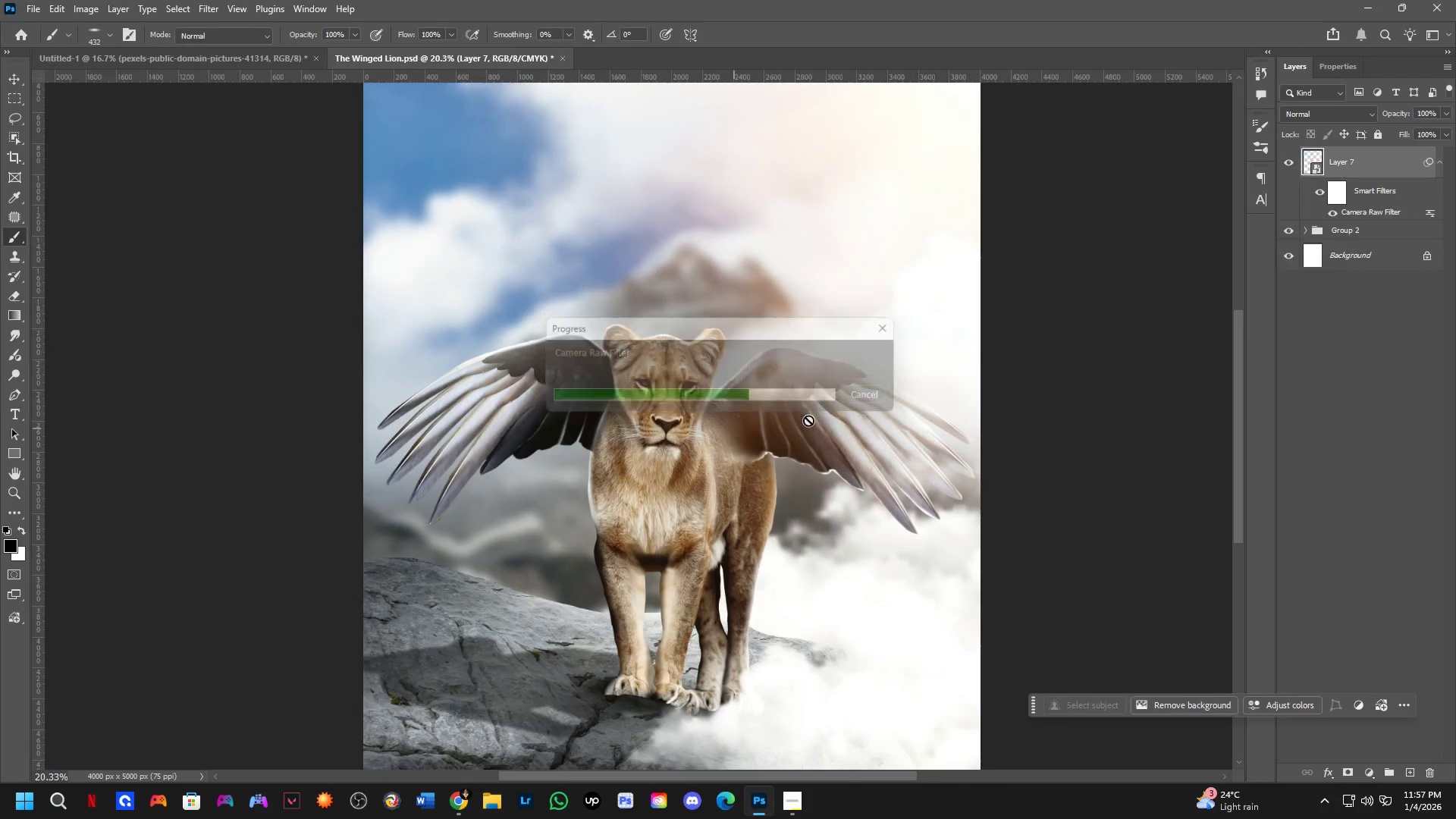 
scroll: coordinate [710, 404], scroll_direction: down, amount: 6.0
 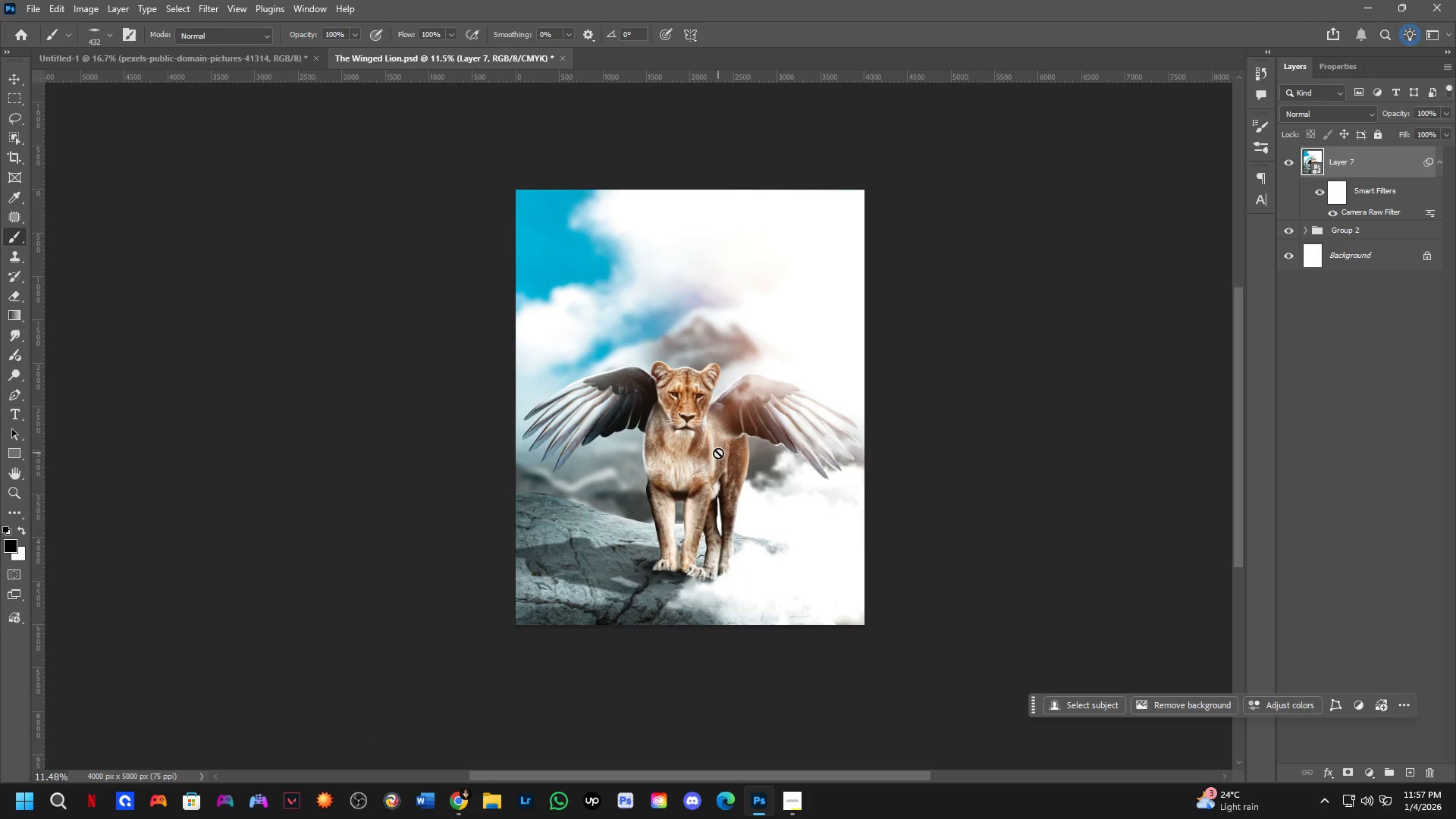 
hold_key(key=Space, duration=0.45)
 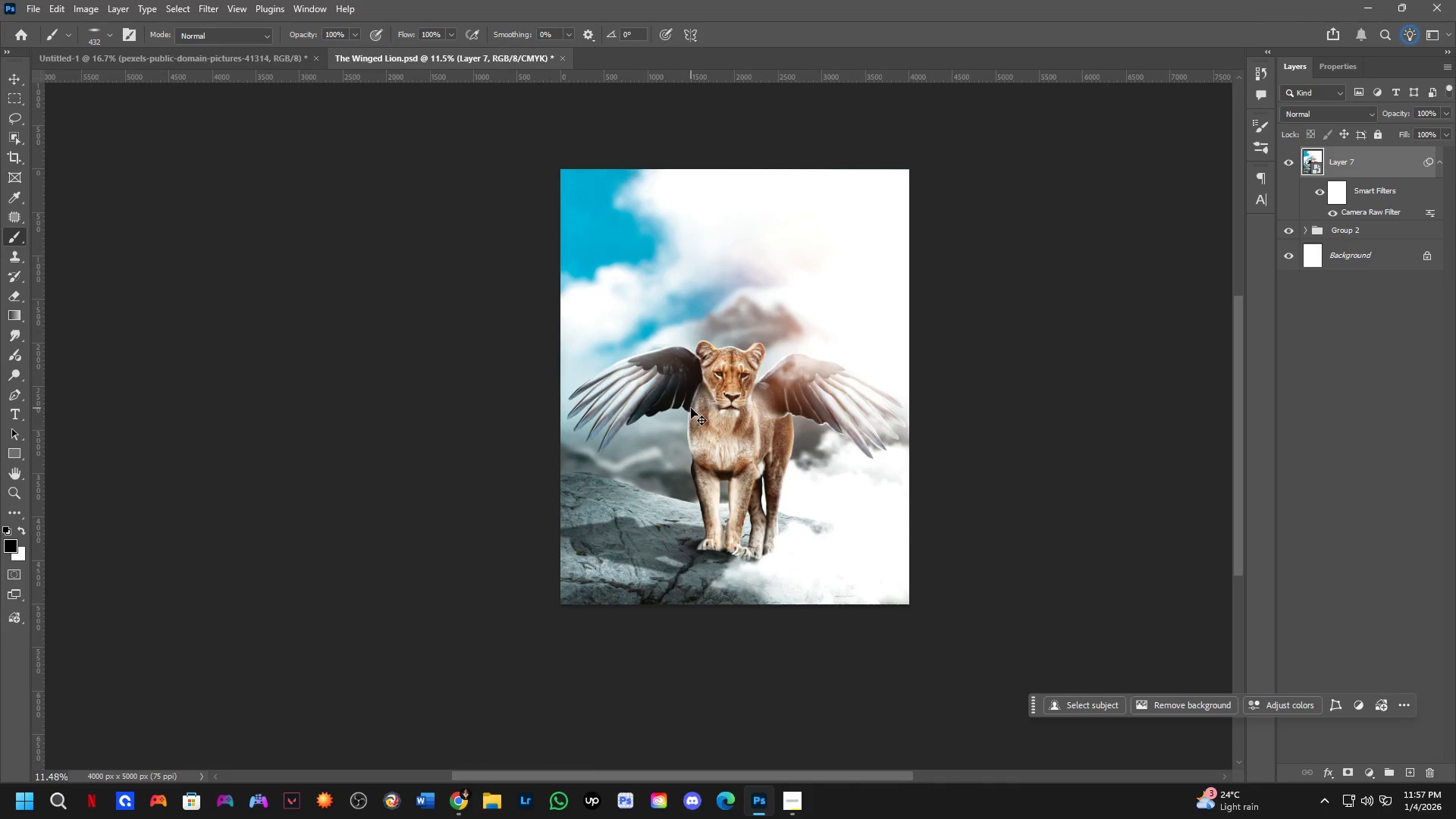 
left_click_drag(start_coordinate=[650, 422], to_coordinate=[695, 401])
 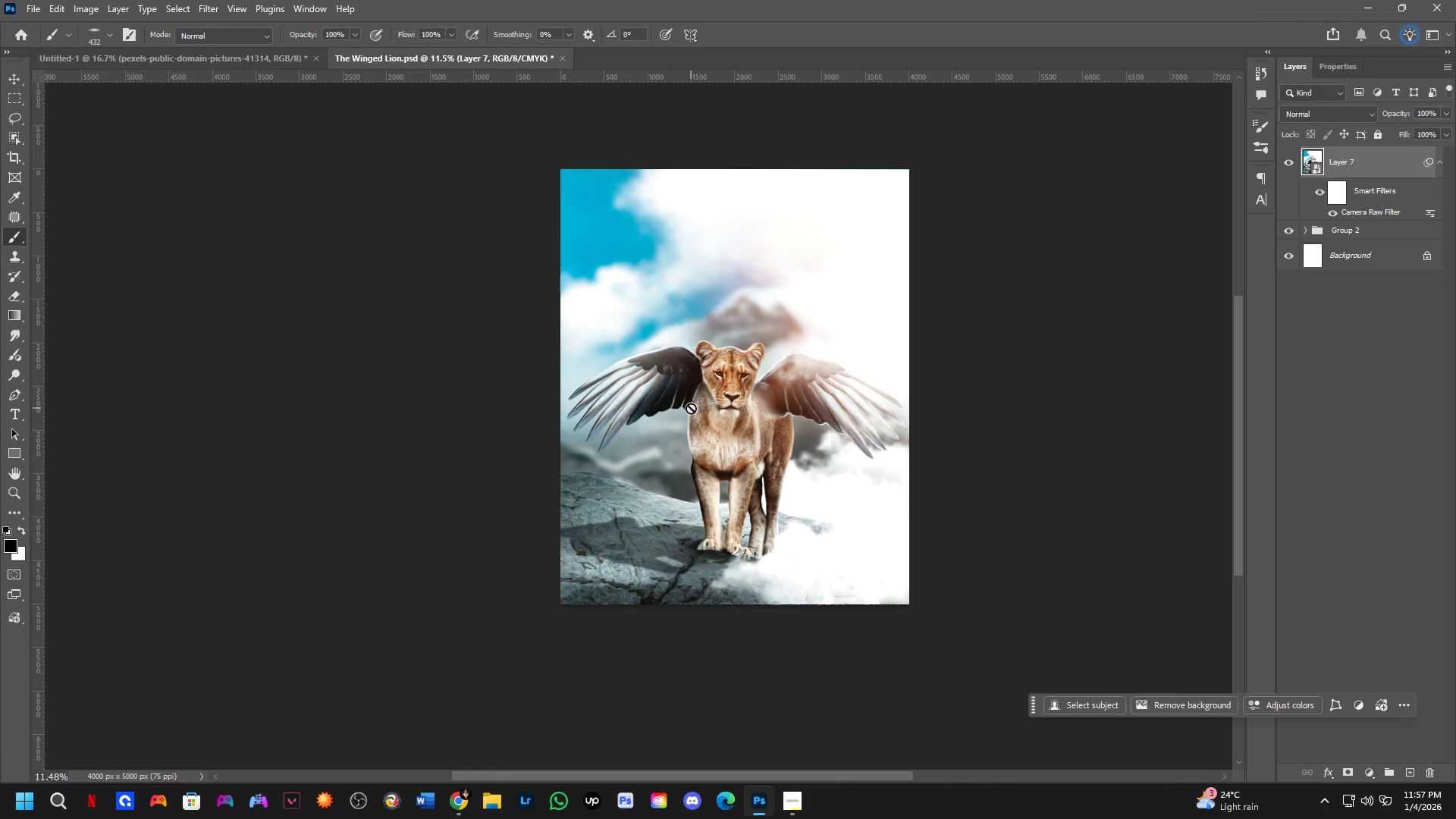 
key(Control+S)
 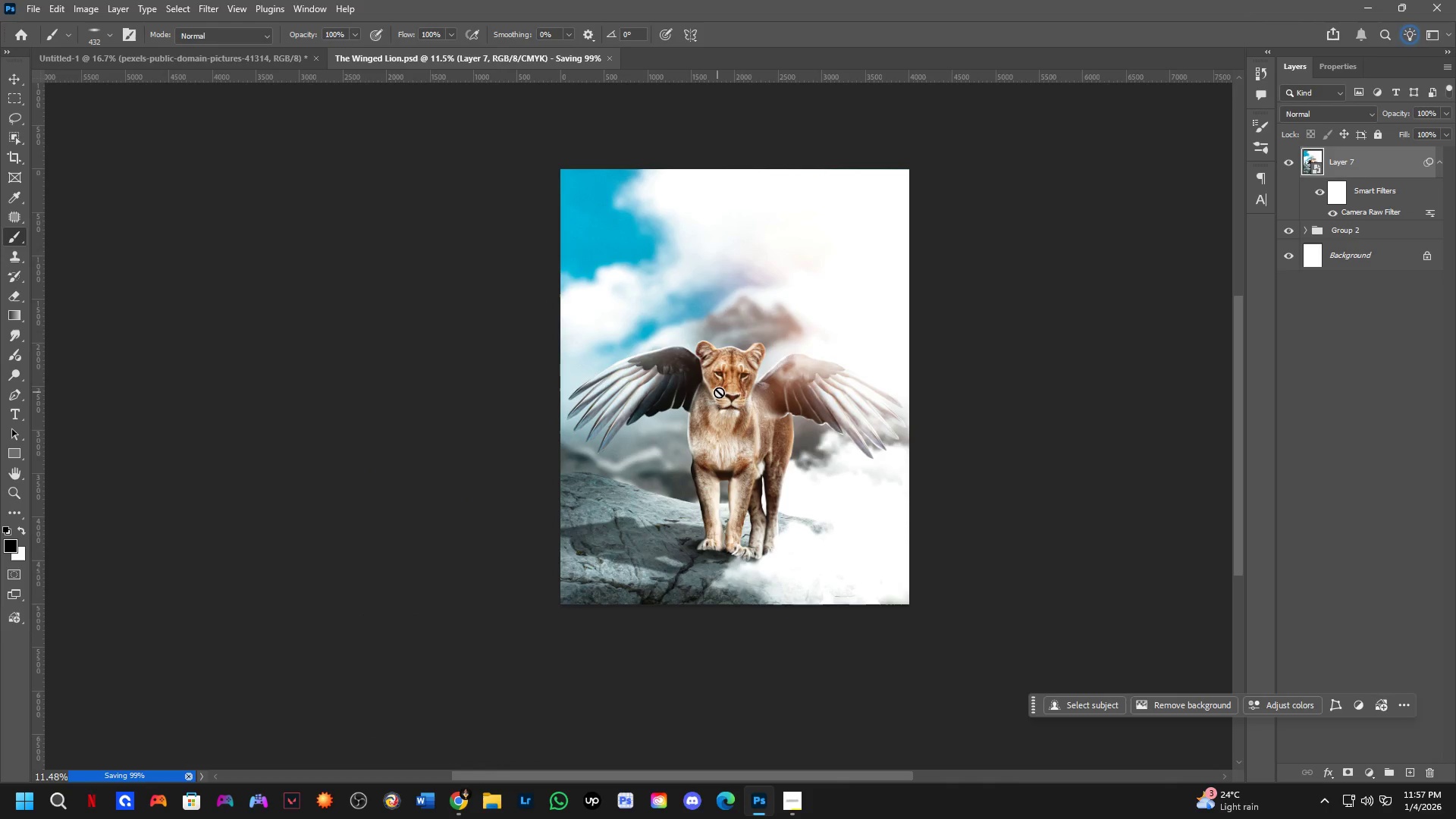 
key(Shift+ShiftLeft)
 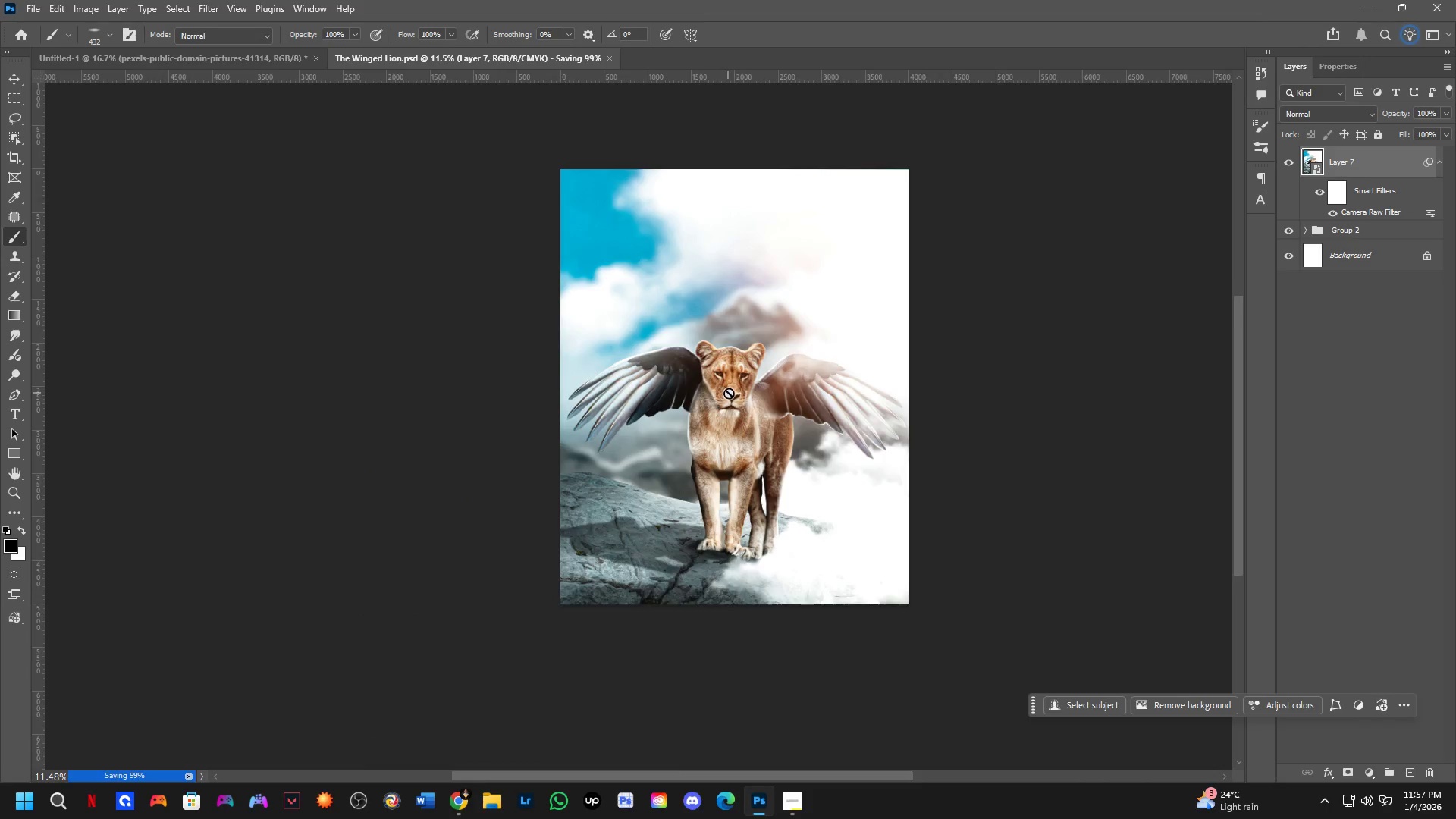 
key(Shift+ShiftLeft)
 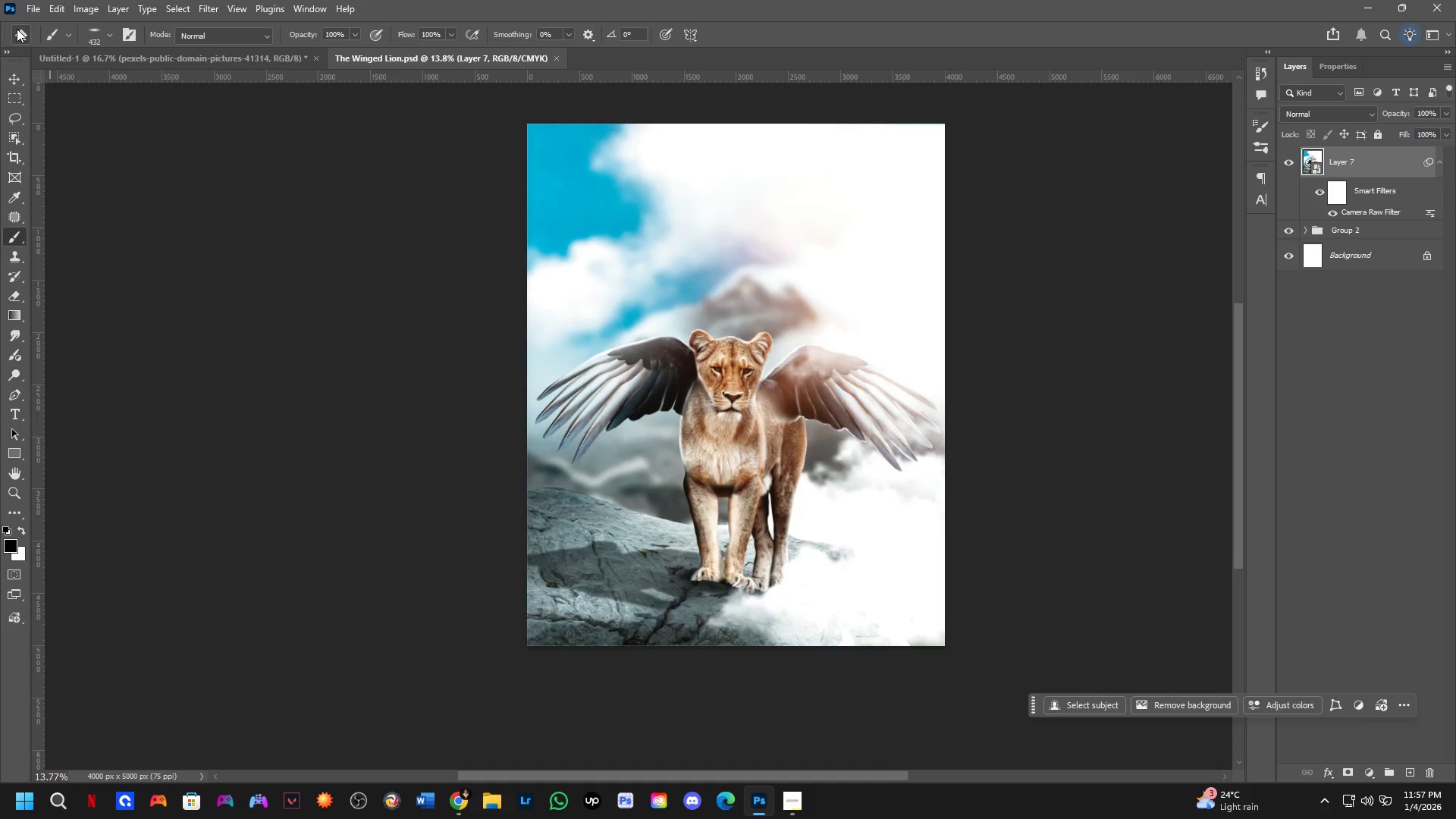 
scroll: coordinate [729, 390], scroll_direction: none, amount: 0.0
 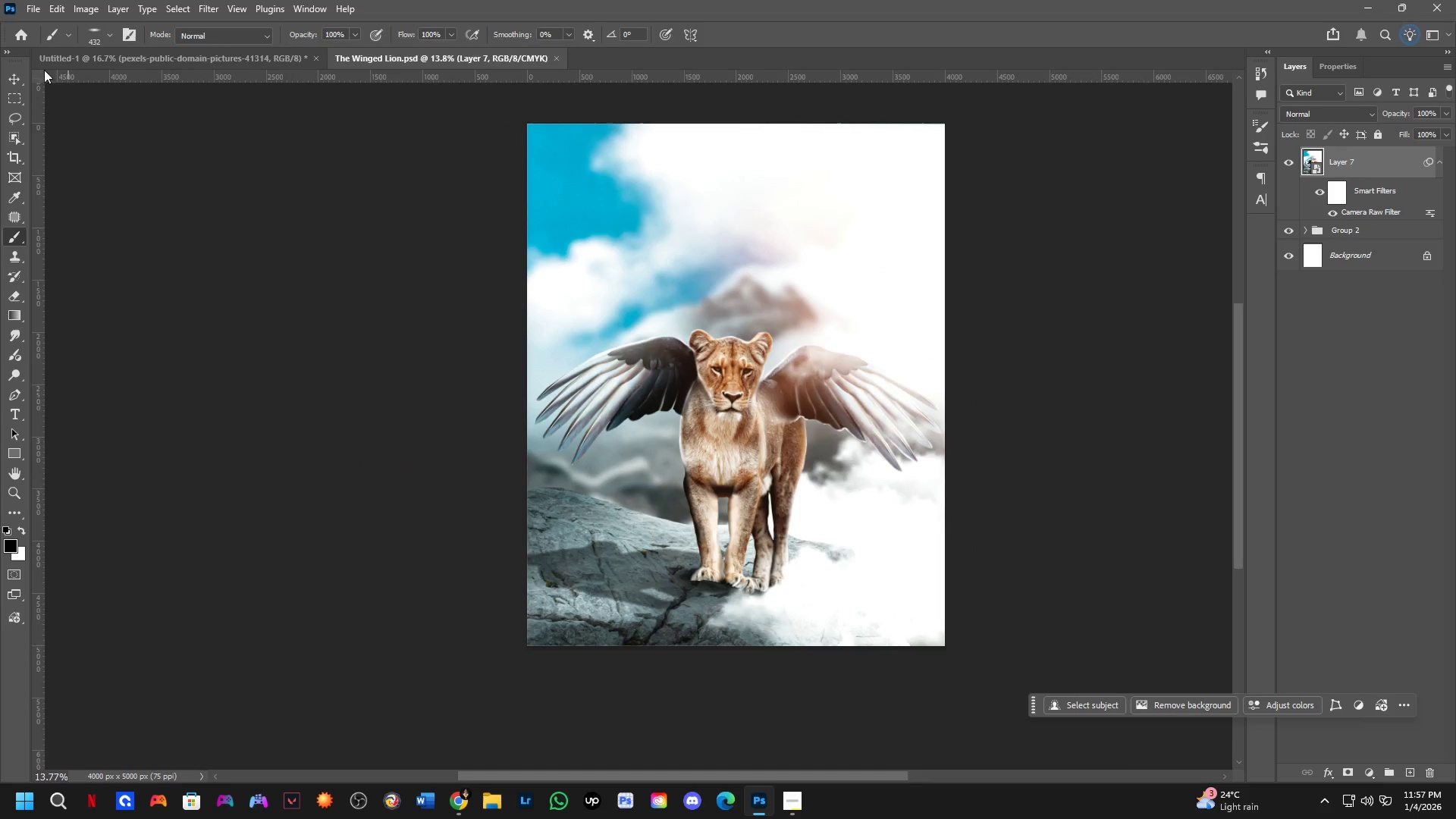 
key(Alt+Tab)